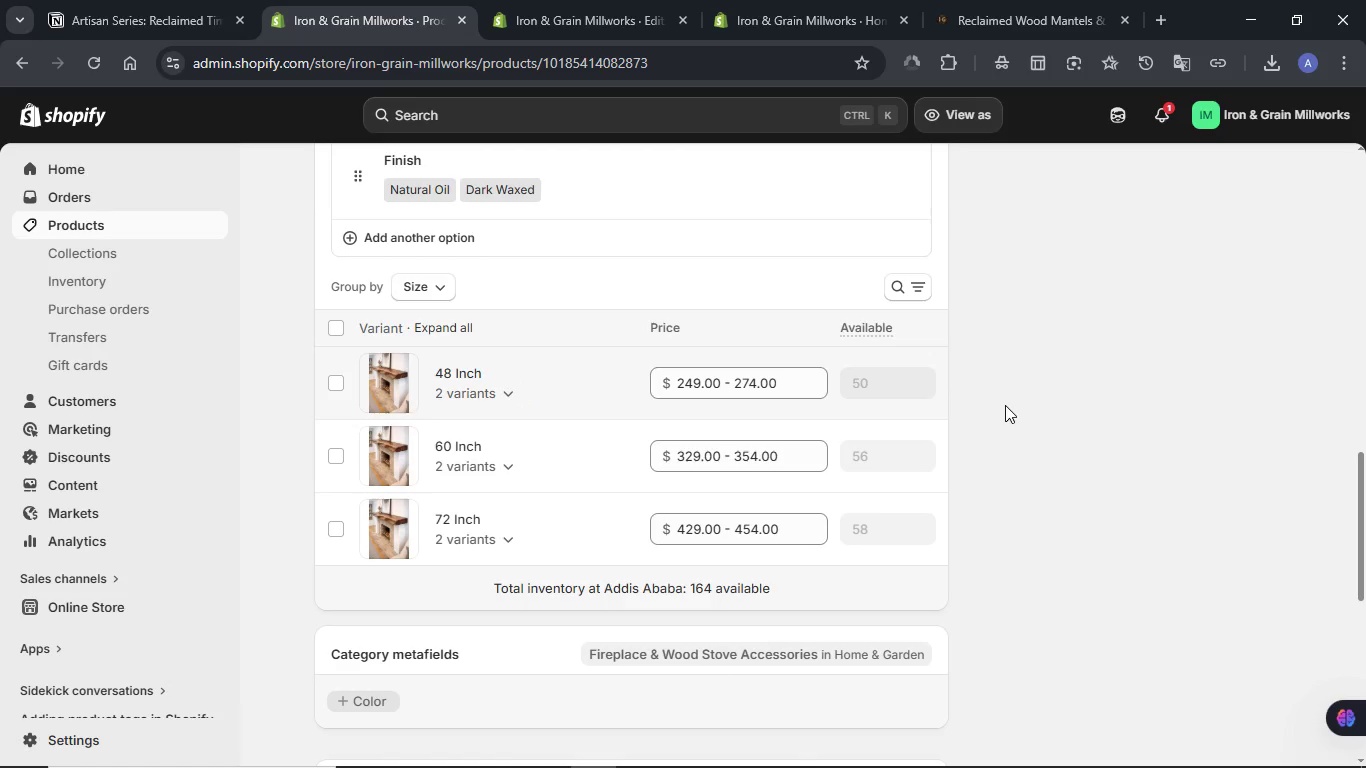 
scroll: coordinate [1003, 406], scroll_direction: up, amount: 17.0
 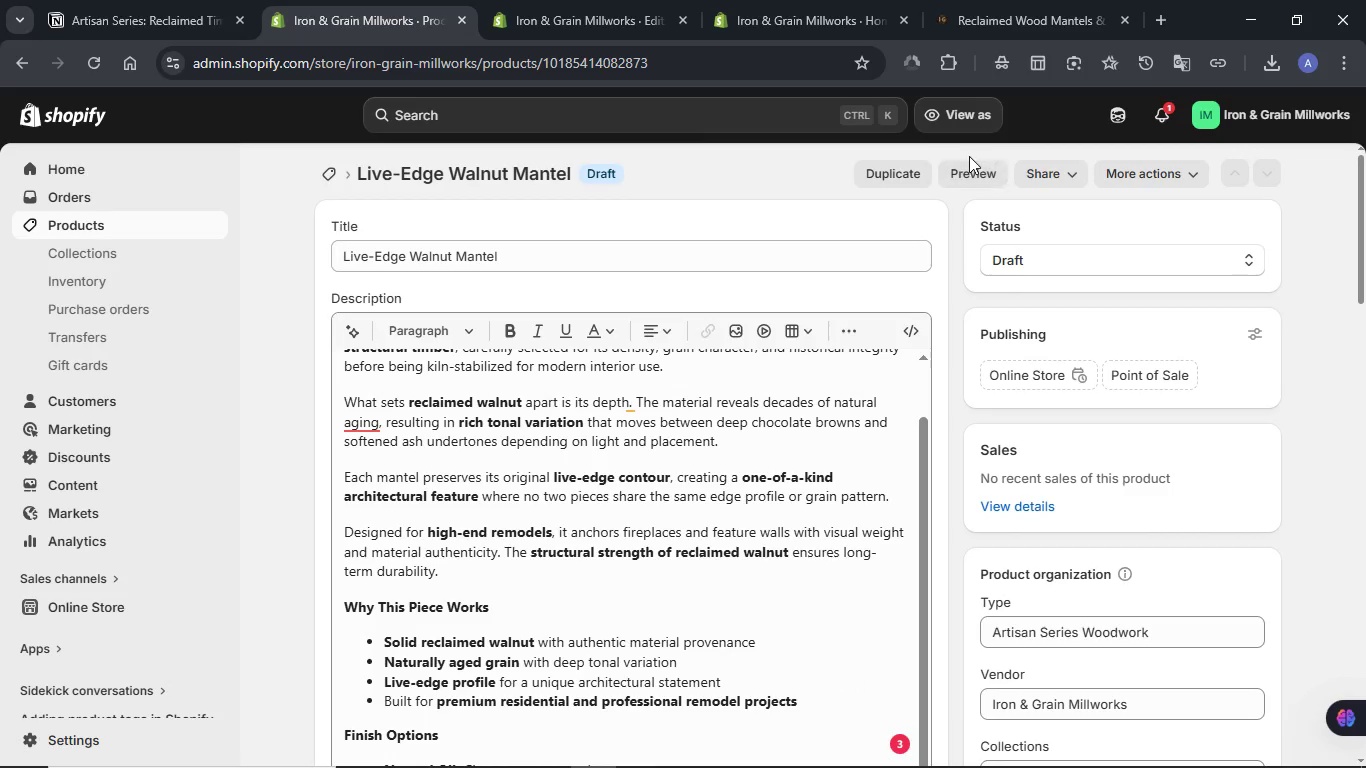 
left_click([966, 168])
 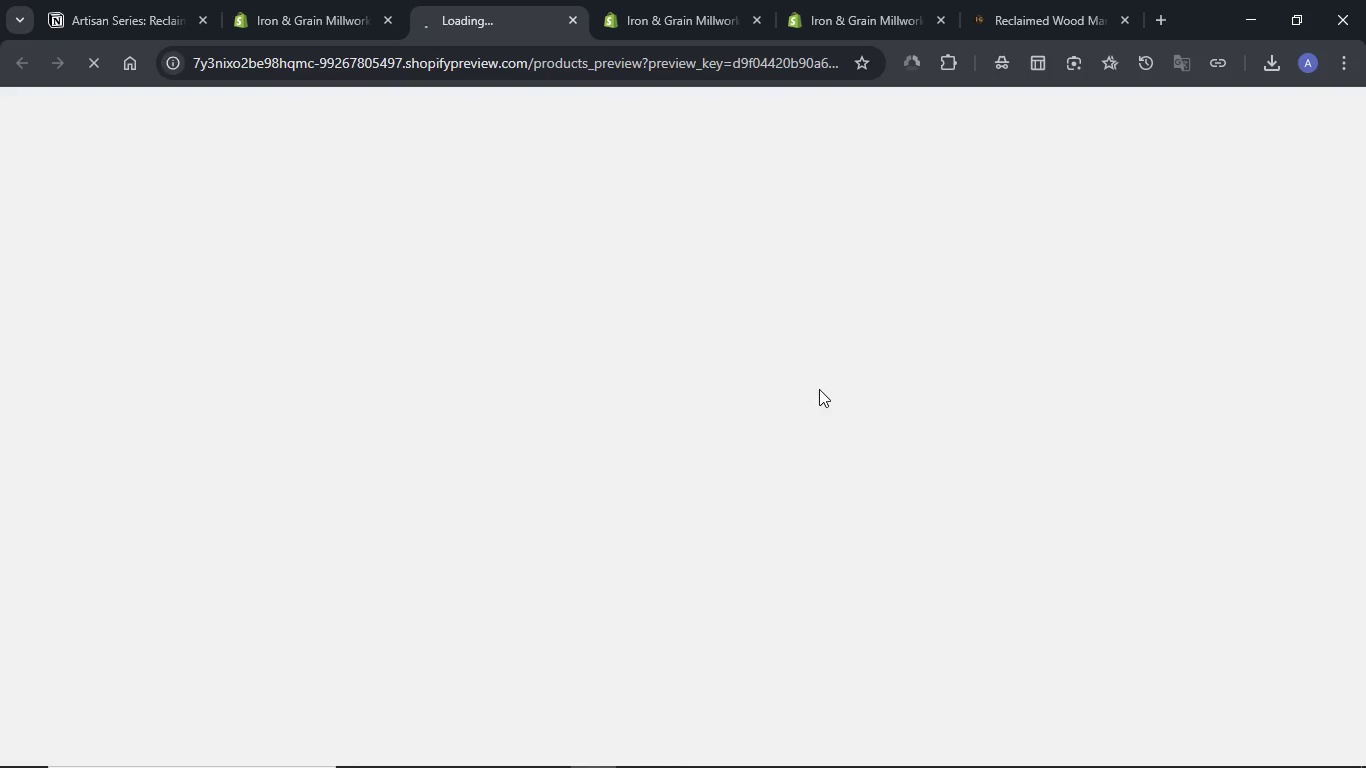 
left_click([299, 22])
 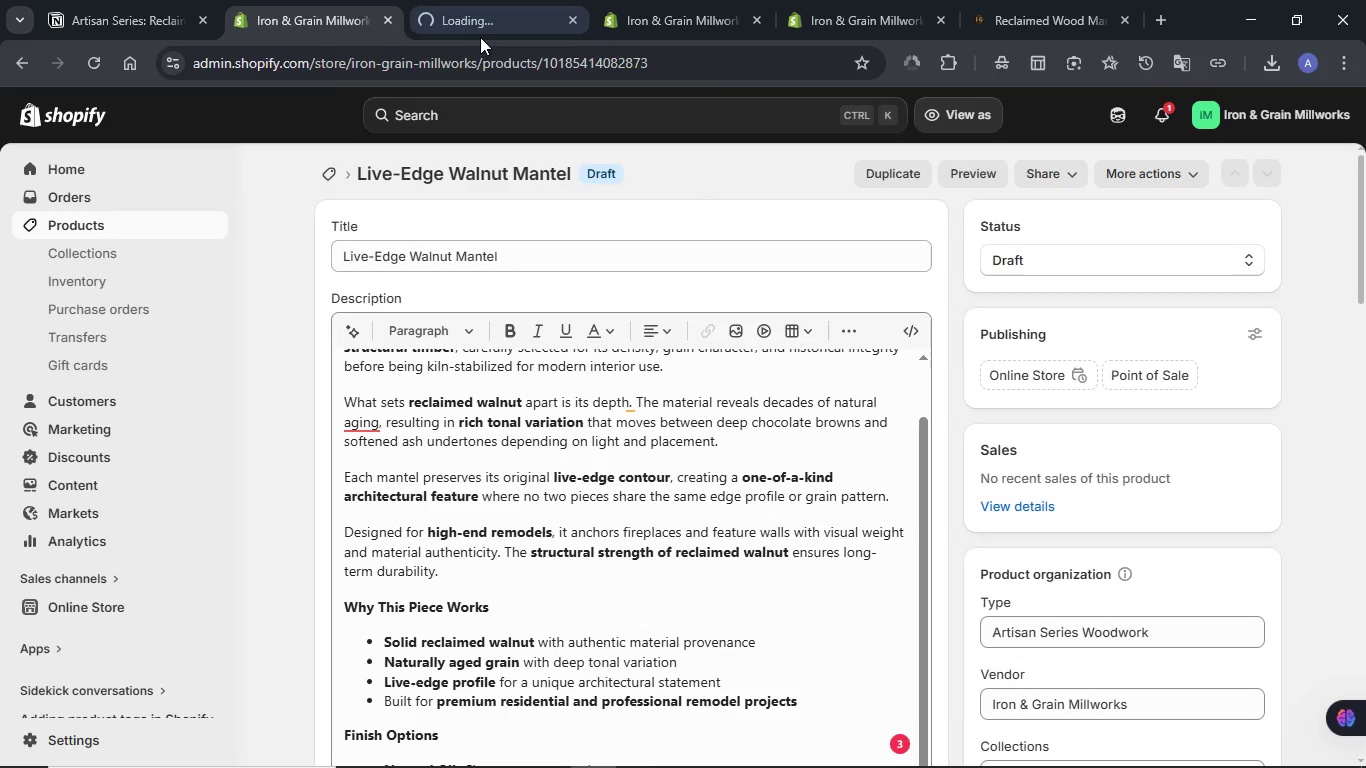 
left_click([480, 27])
 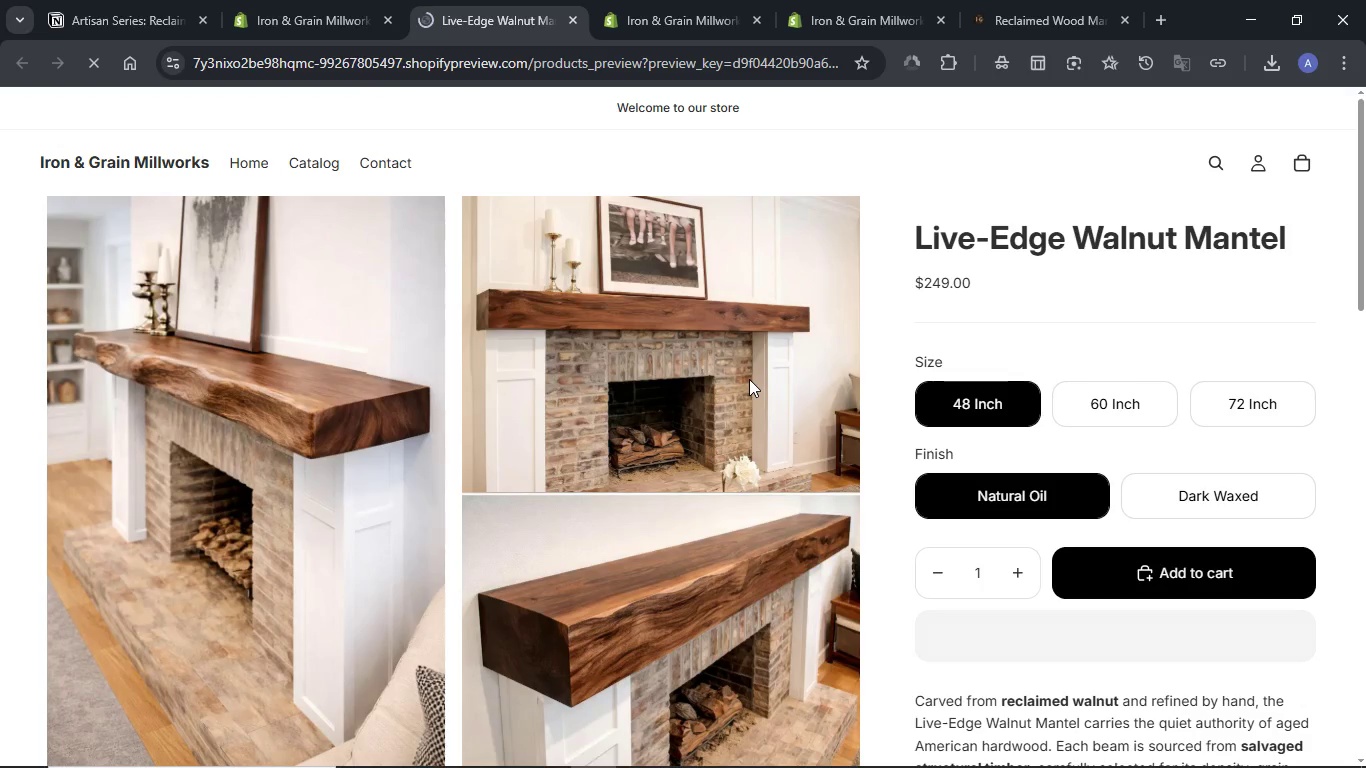 
wait(6.53)
 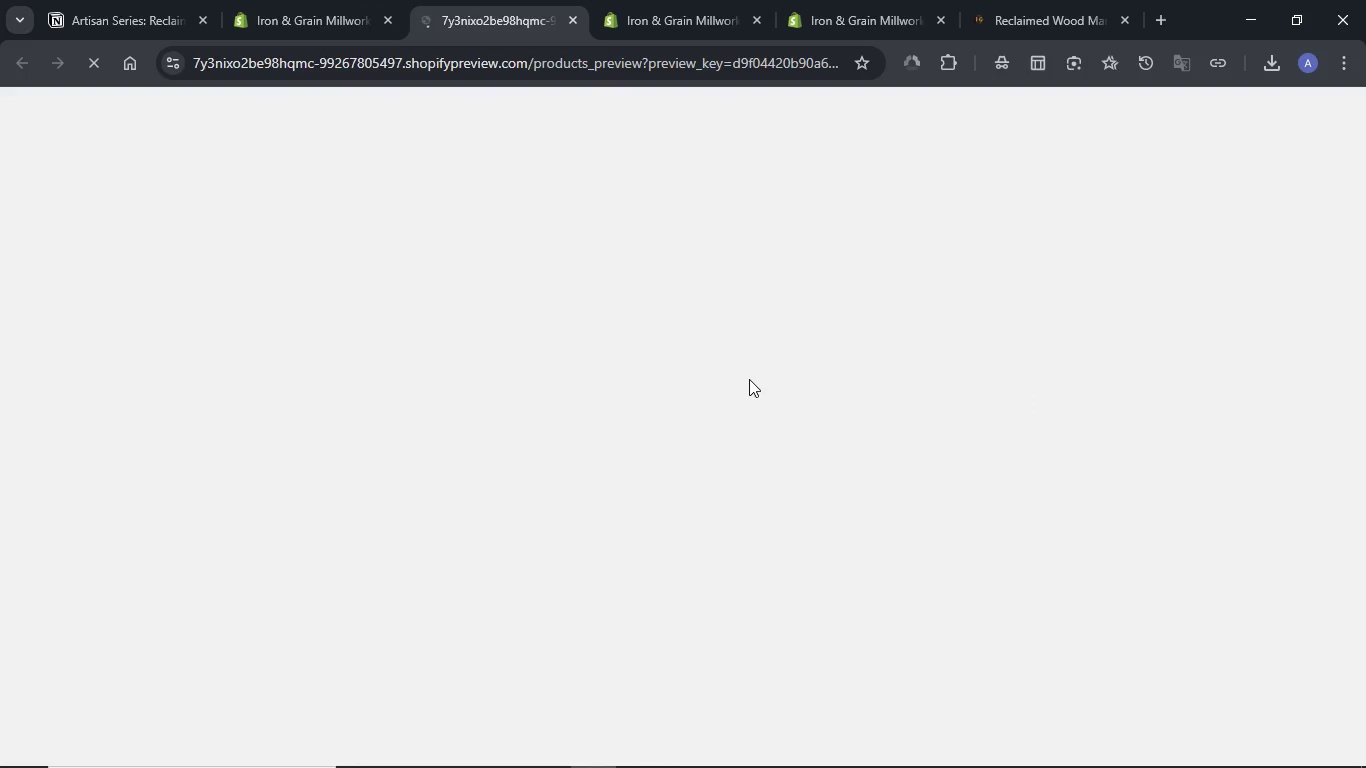 
left_click([1071, 405])
 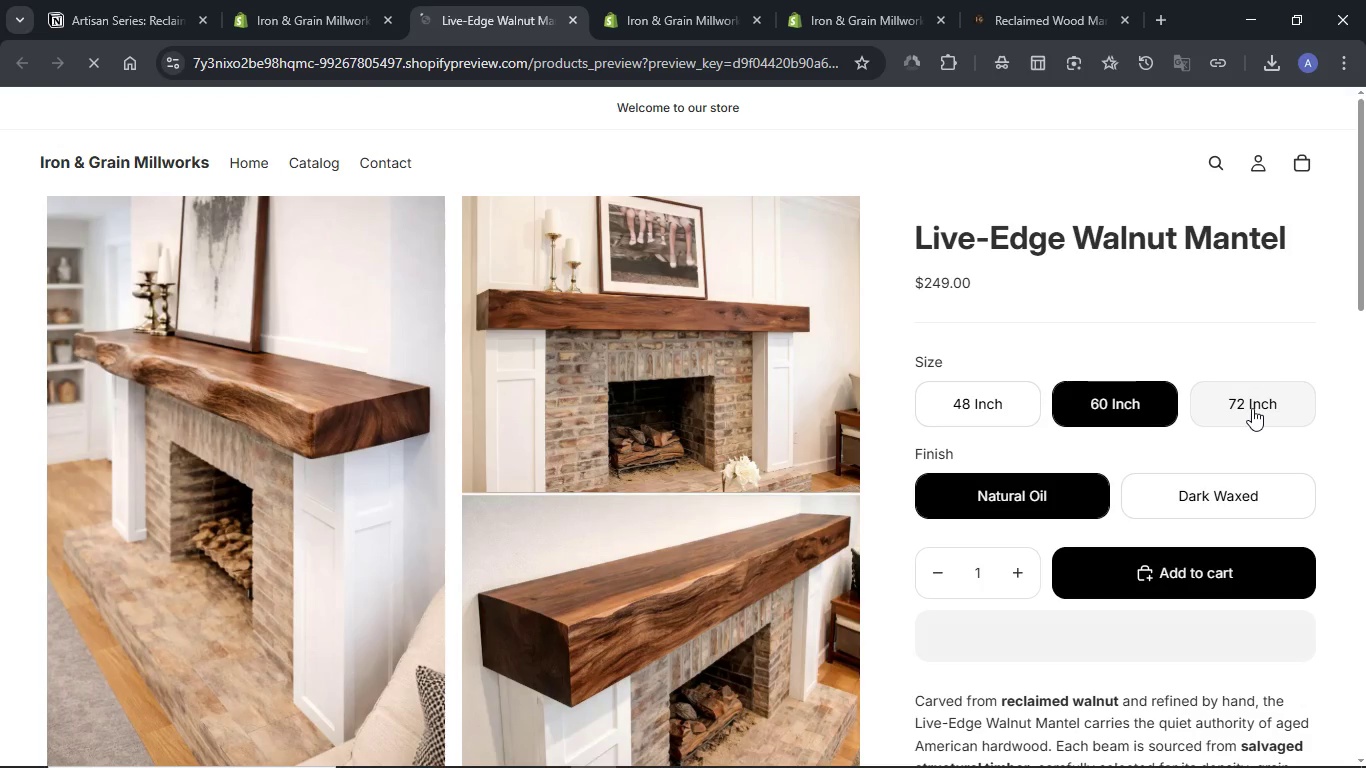 
left_click([1252, 408])
 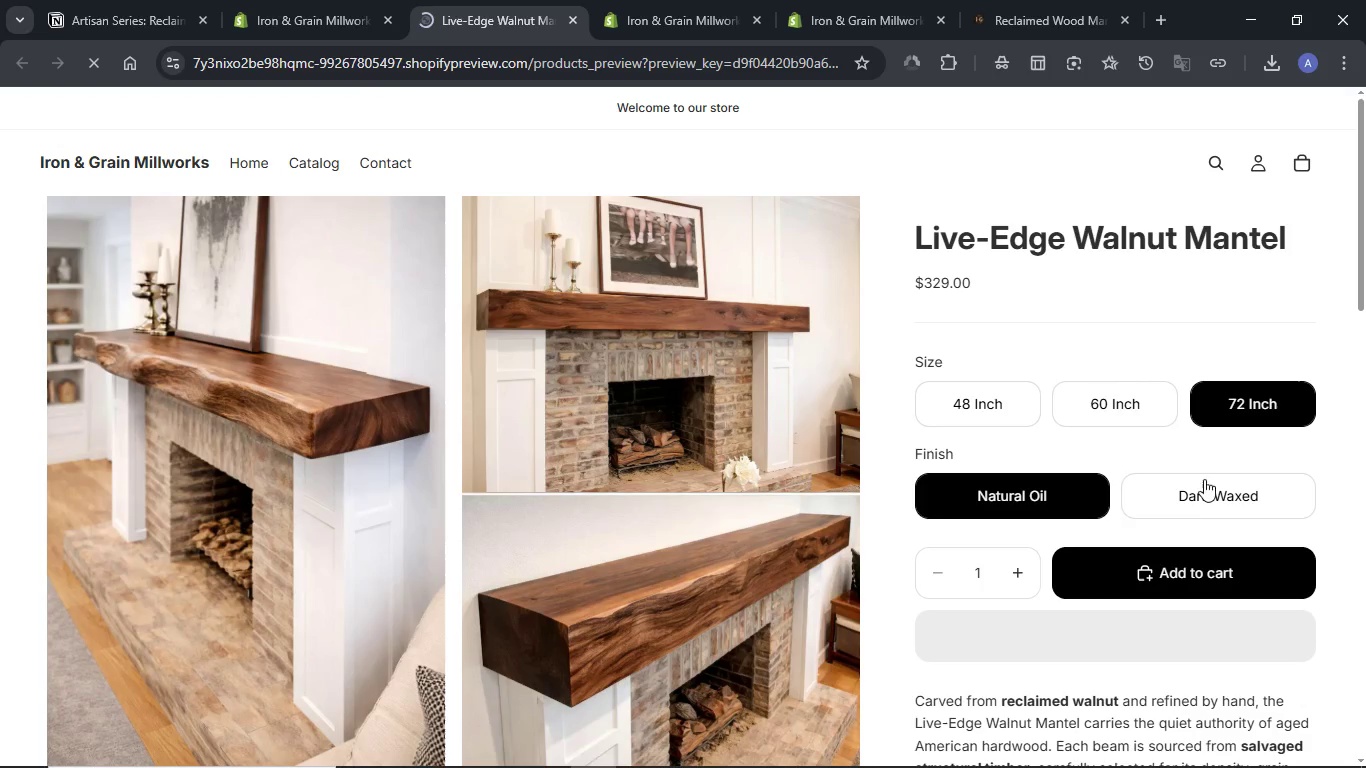 
left_click([1203, 488])
 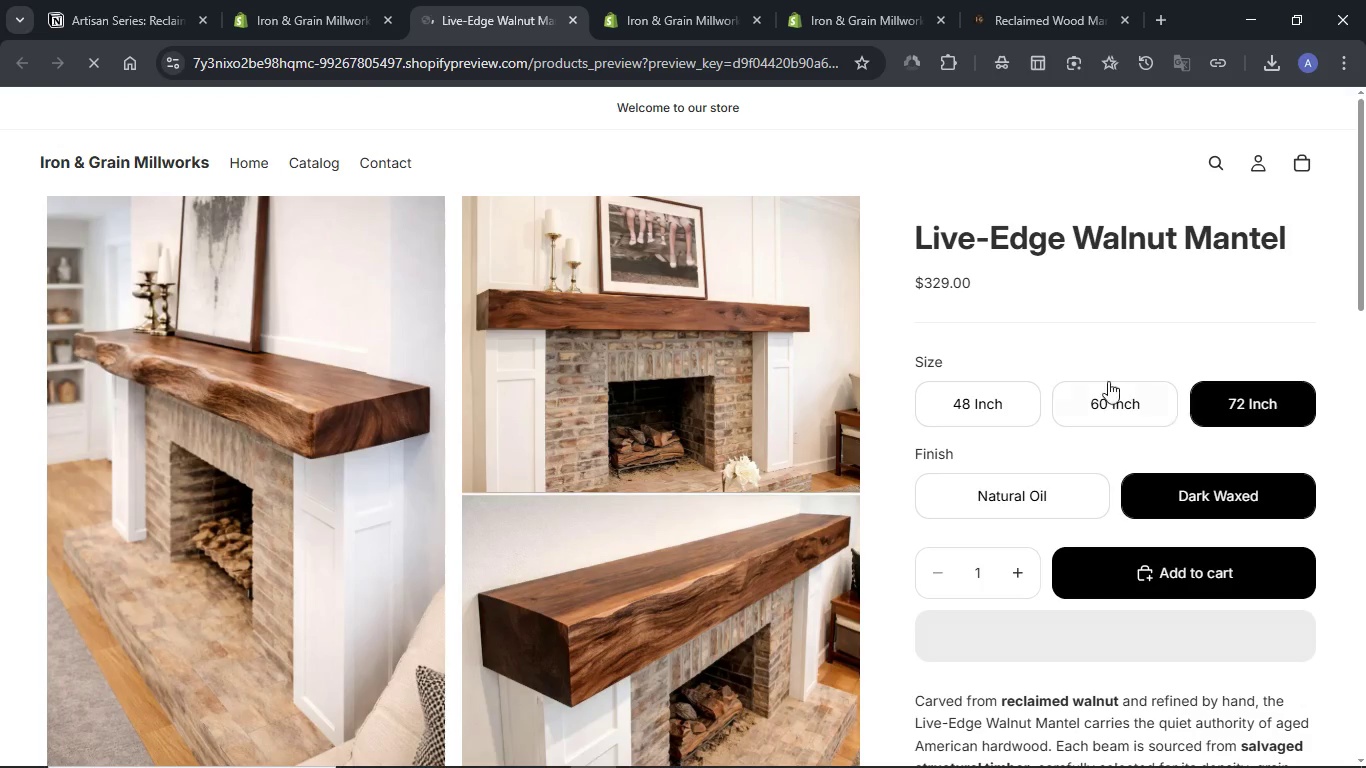 
scroll: coordinate [1081, 380], scroll_direction: down, amount: 6.0
 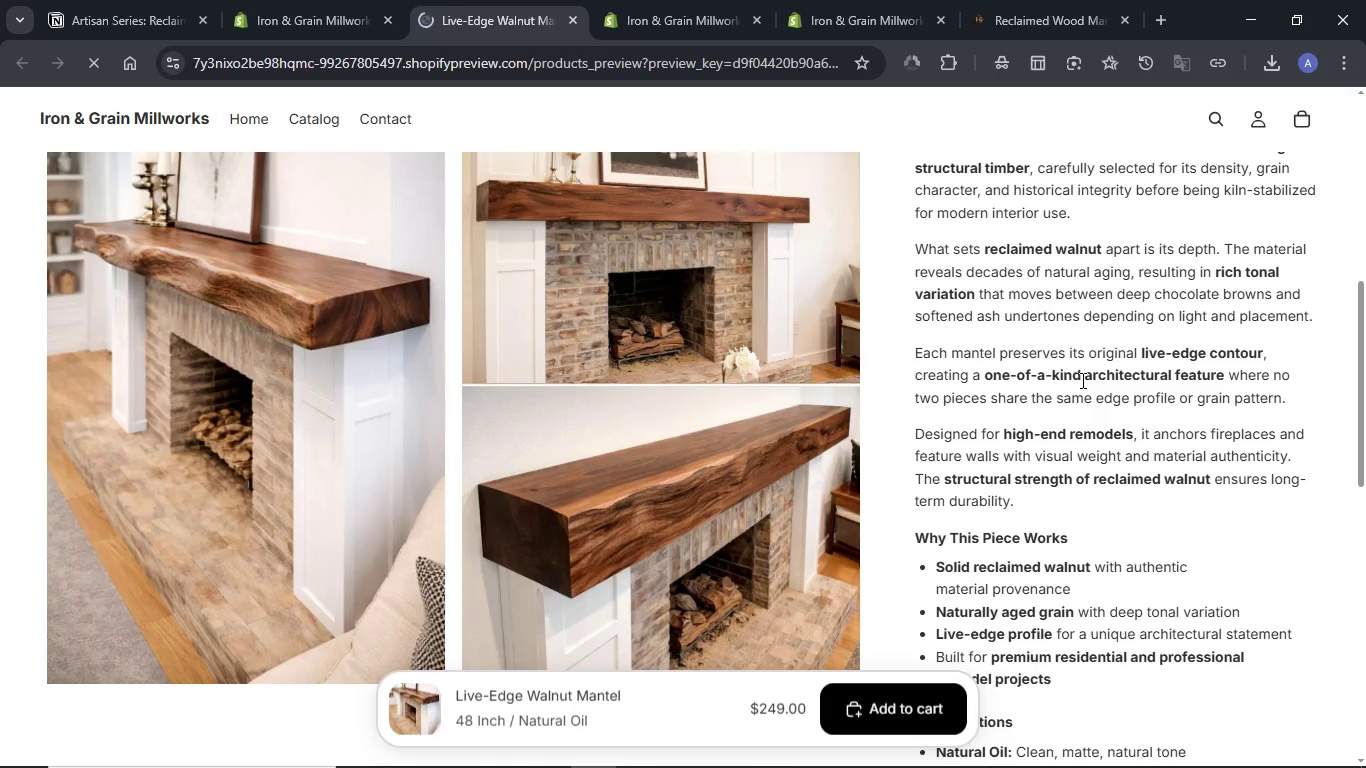 
scroll: coordinate [1081, 380], scroll_direction: up, amount: 6.0
 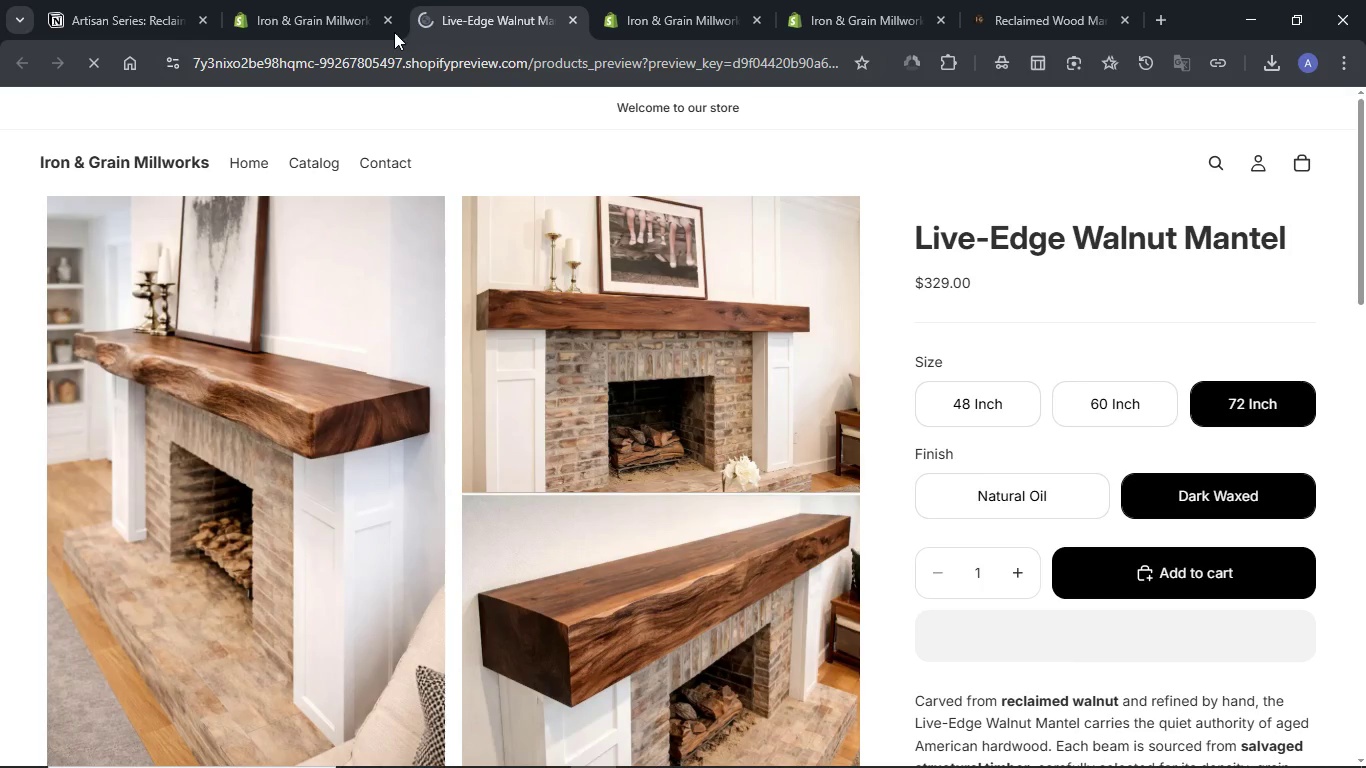 
left_click([307, 25])
 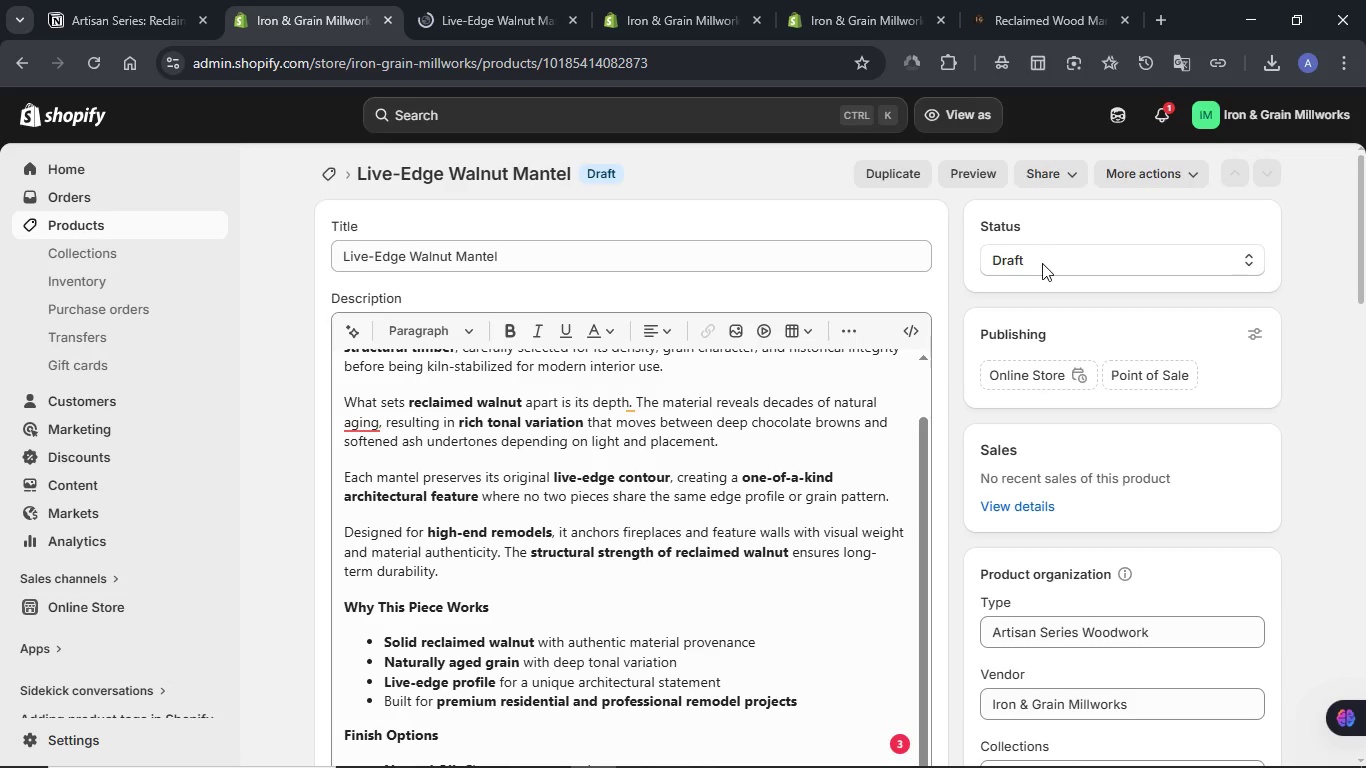 
left_click([1042, 269])
 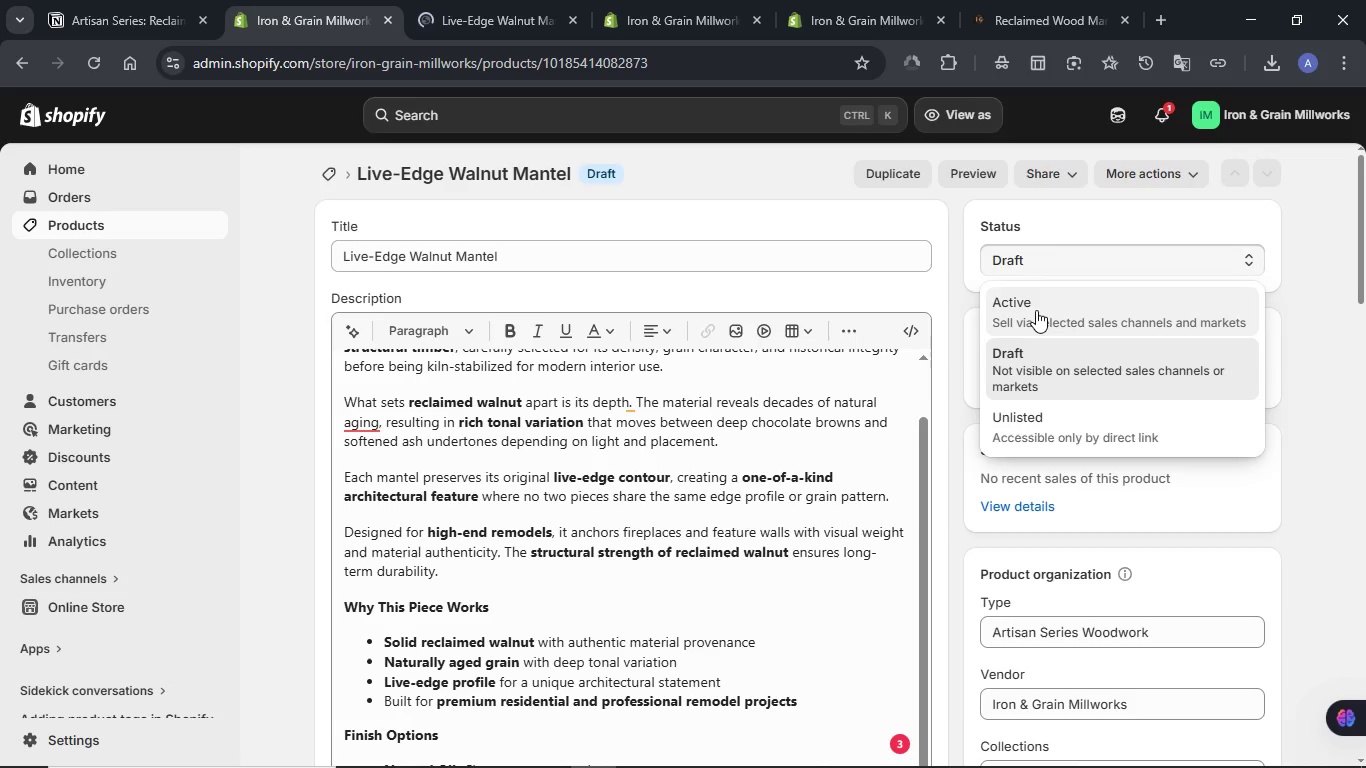 
left_click([1035, 312])
 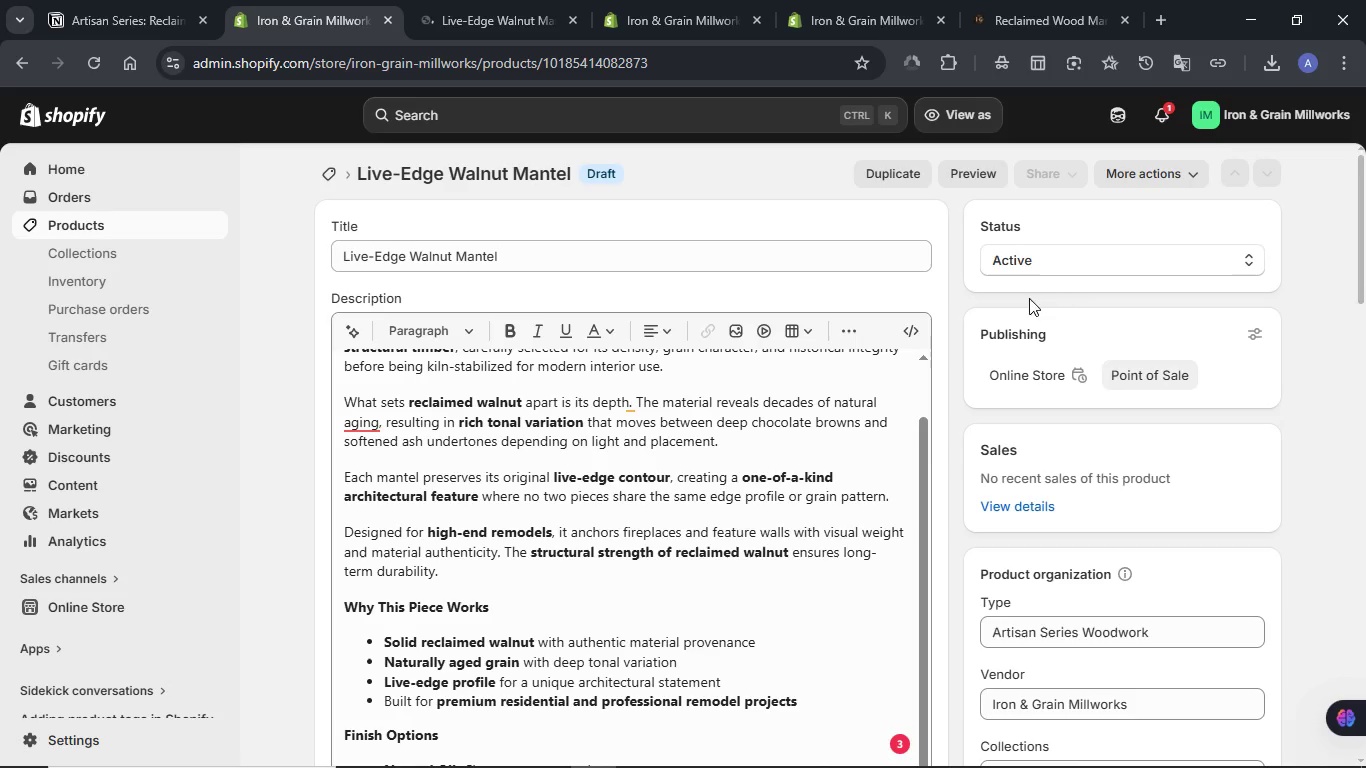 
mouse_move([980, 152])
 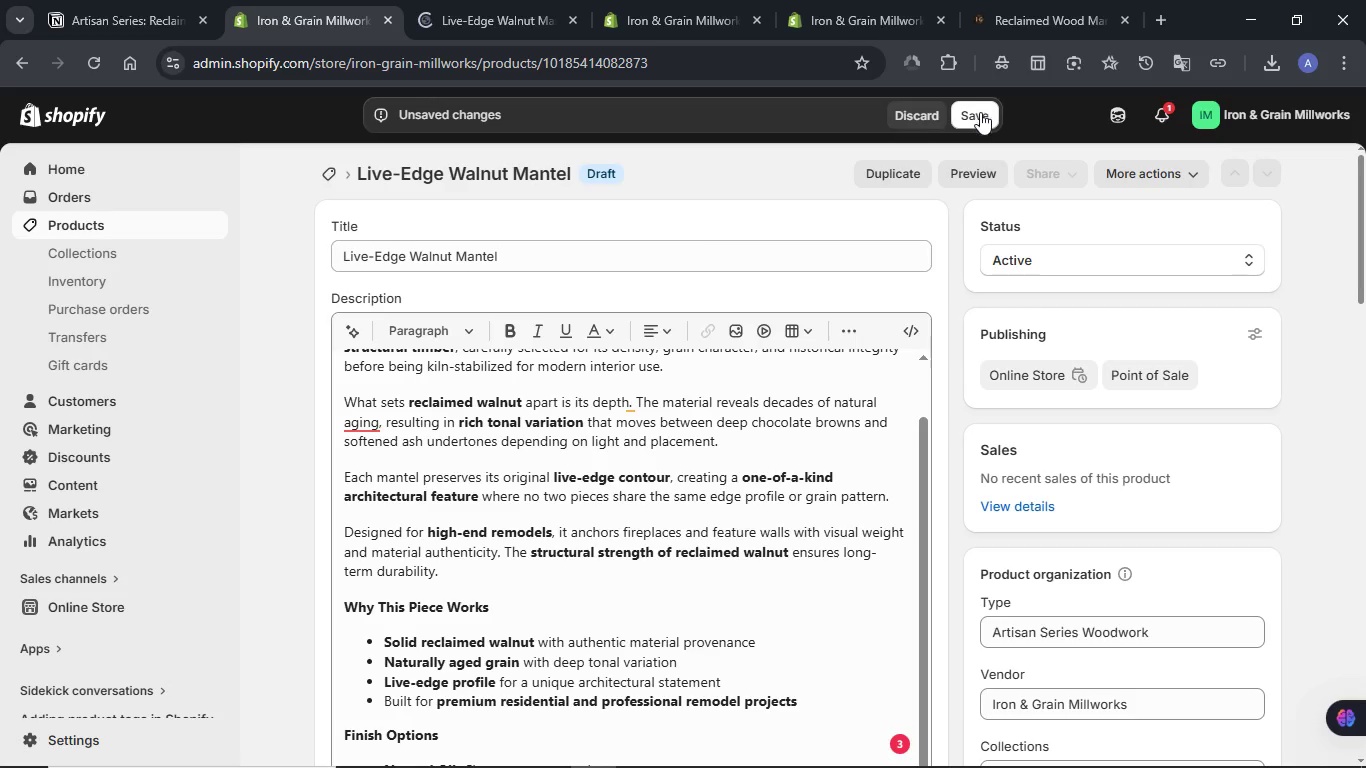 
left_click([980, 113])
 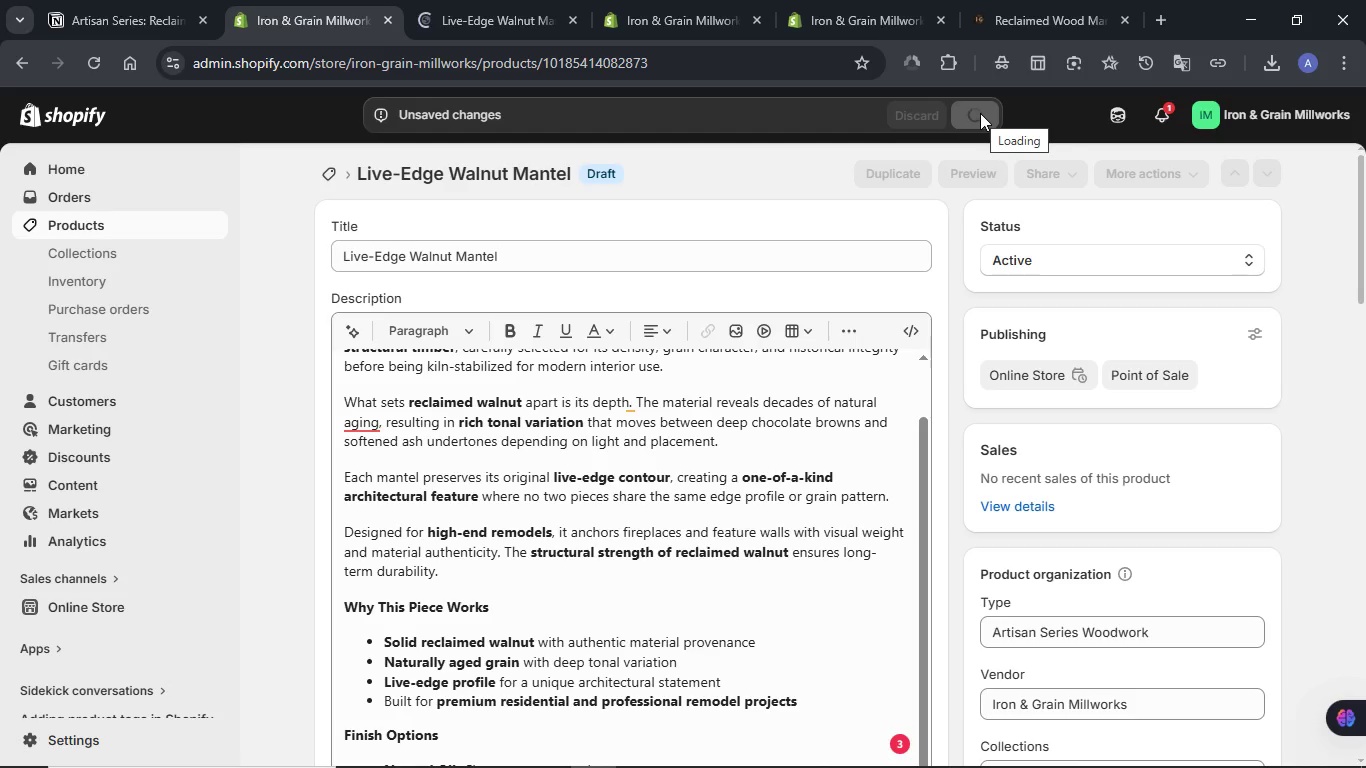 
wait(14.04)
 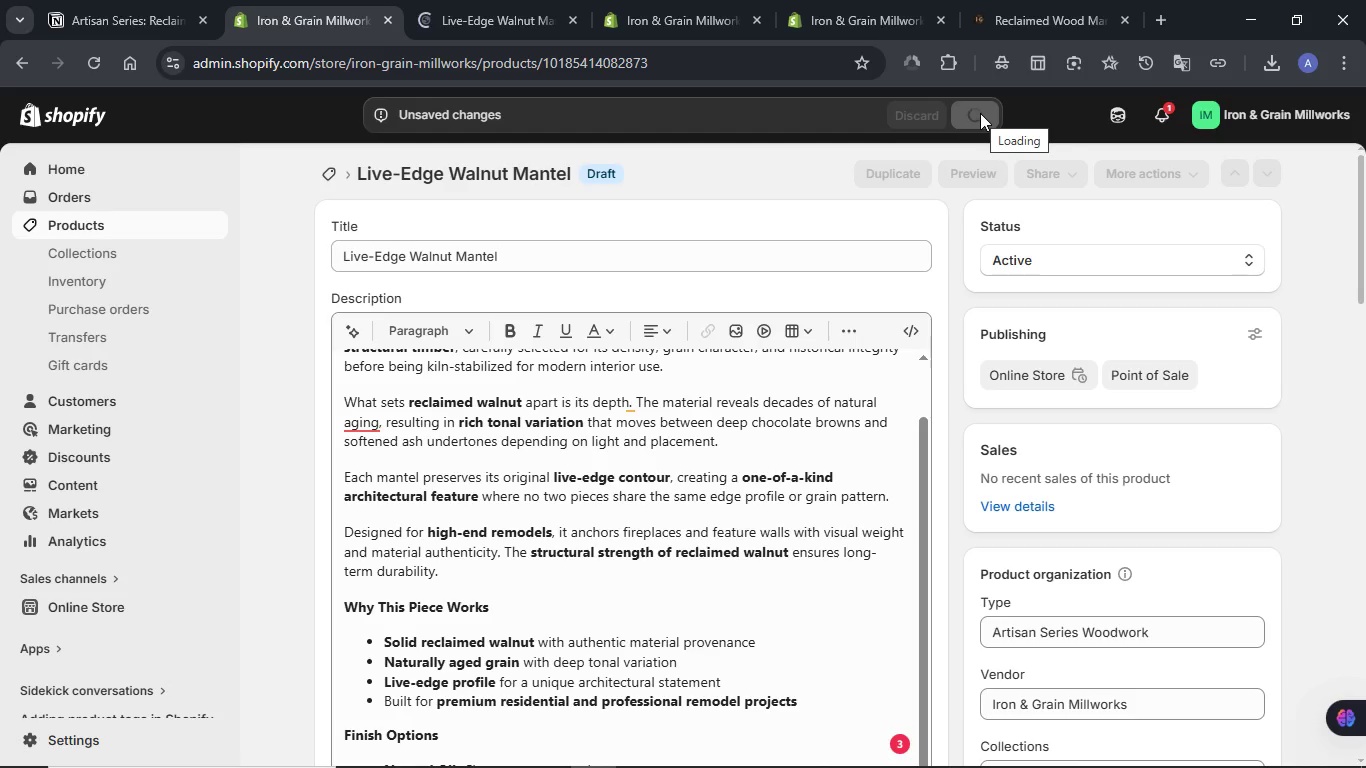 
mouse_move([974, 112])
 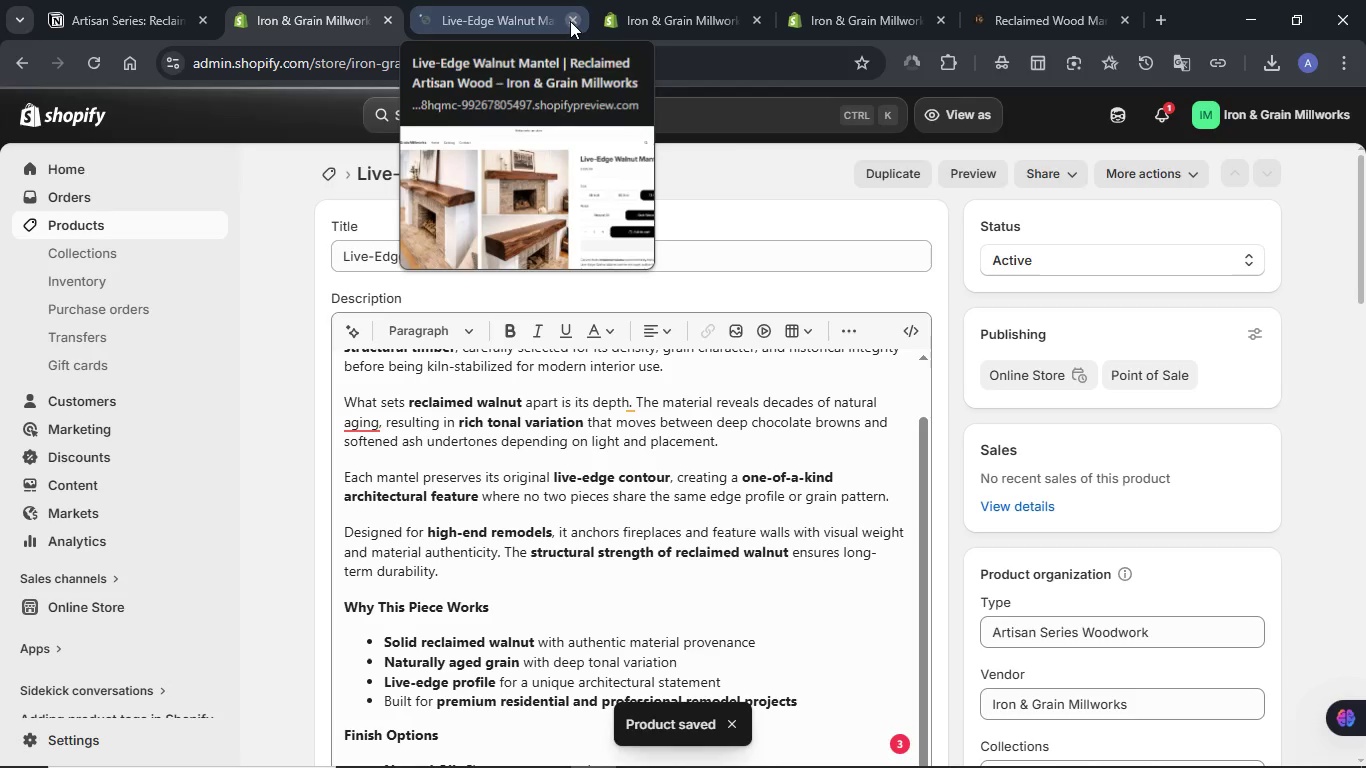 
left_click([570, 21])
 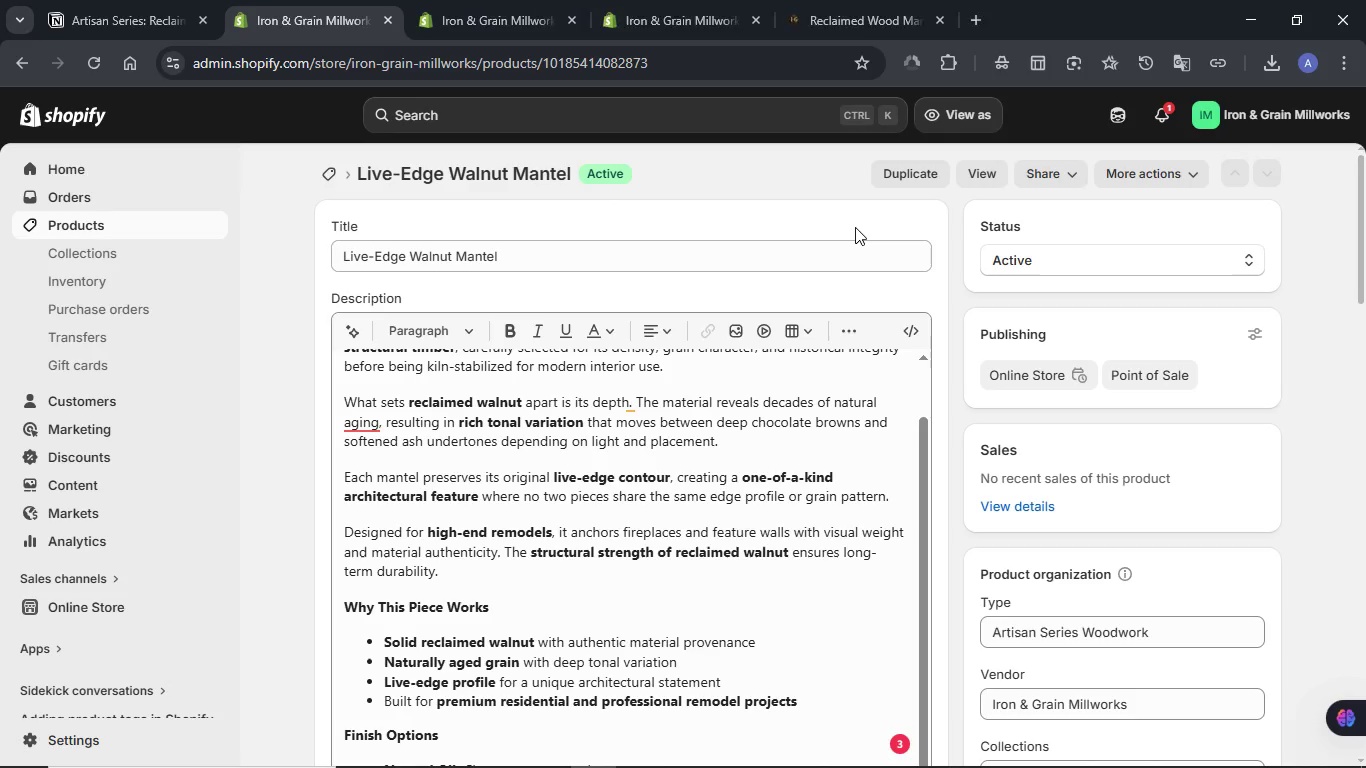 
scroll: coordinate [855, 227], scroll_direction: down, amount: 16.0
 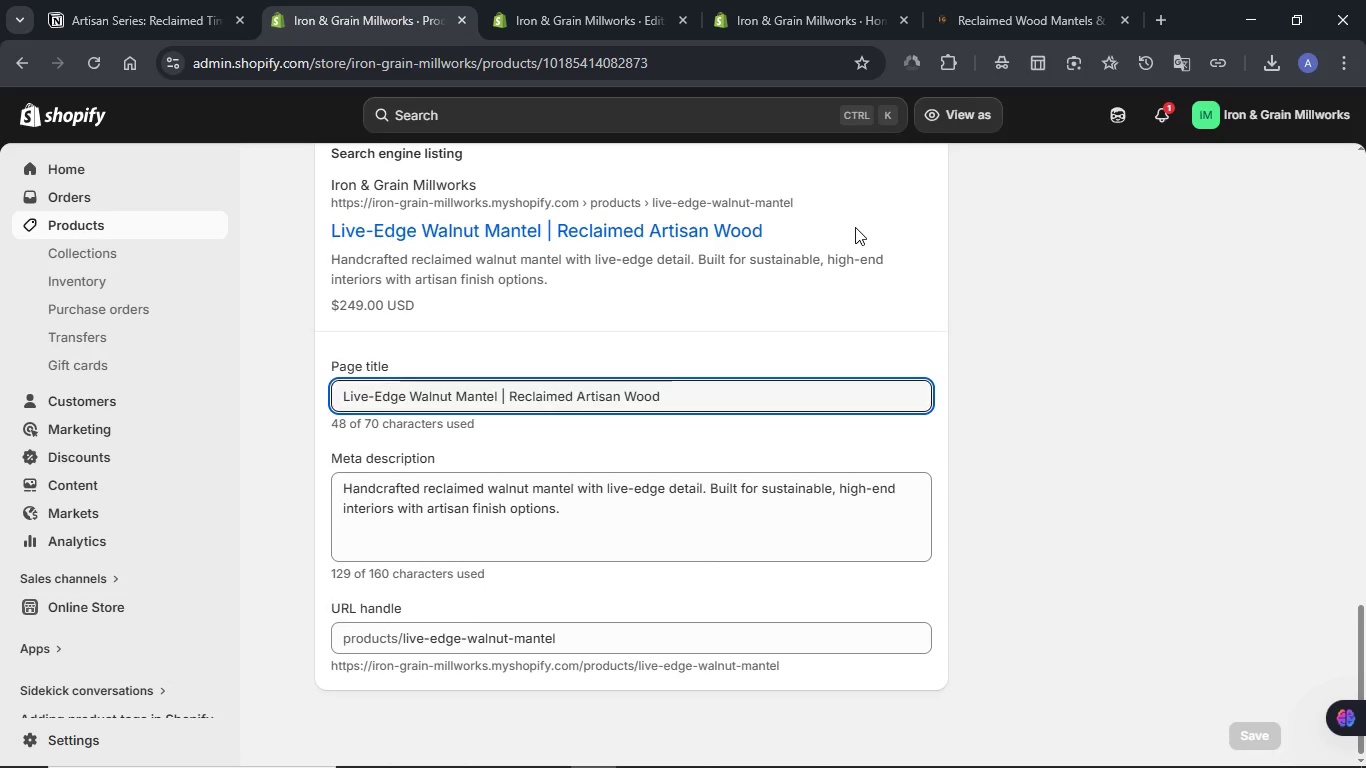 
scroll: coordinate [855, 227], scroll_direction: up, amount: 18.0
 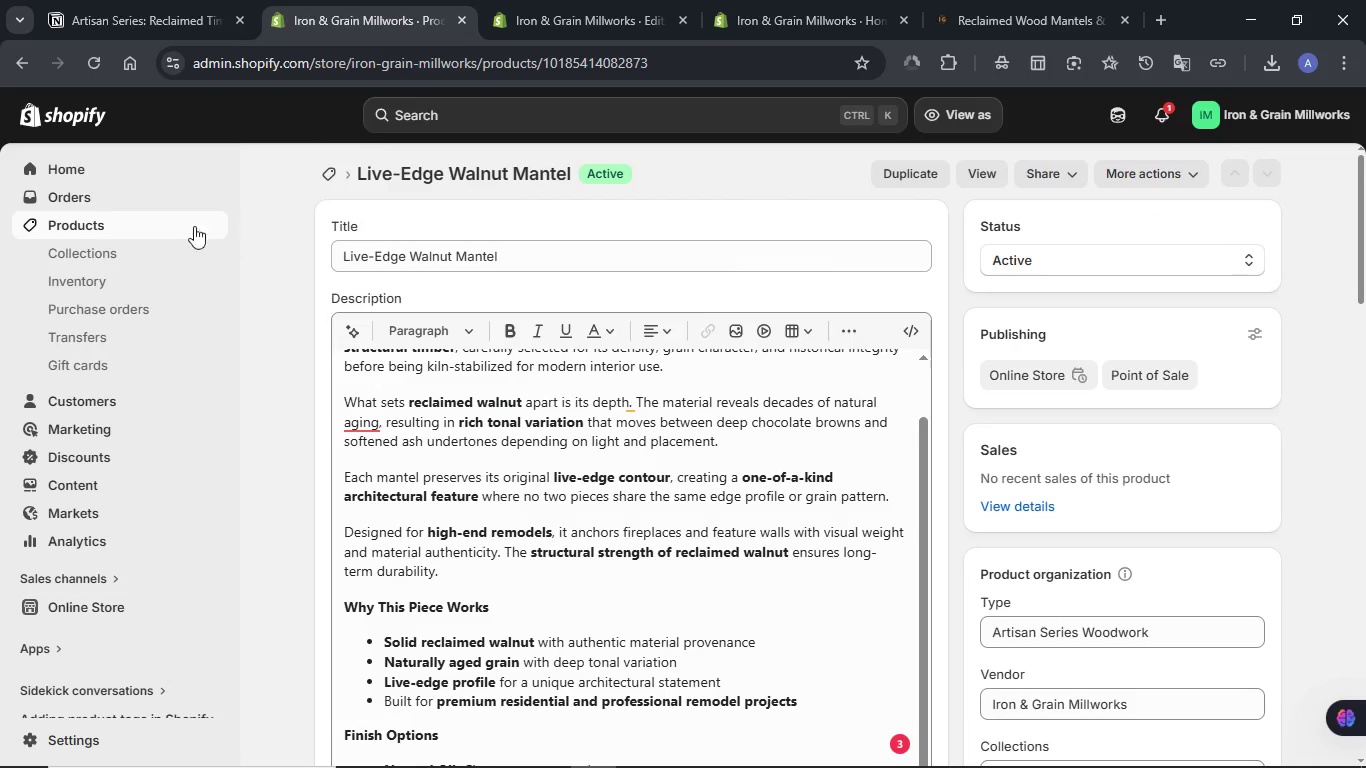 
left_click([94, 230])
 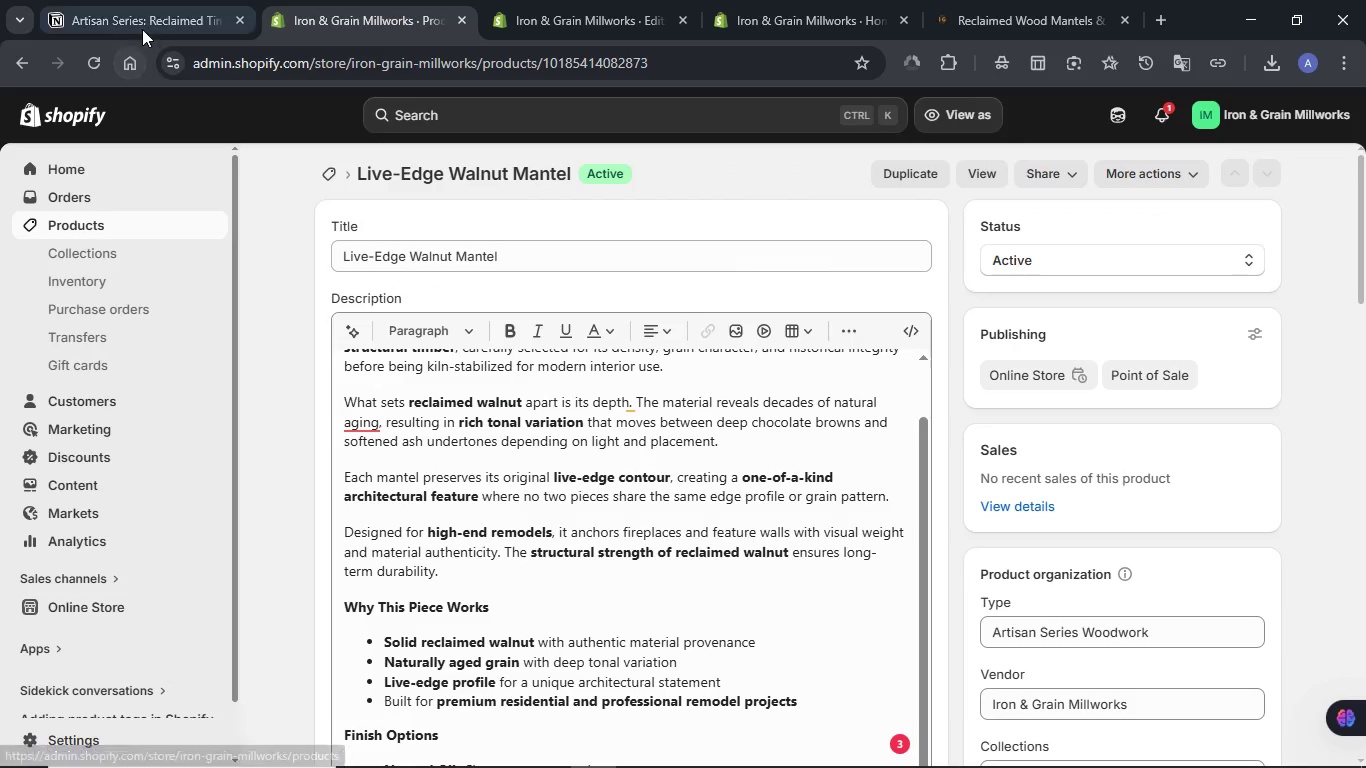 
left_click([144, 21])
 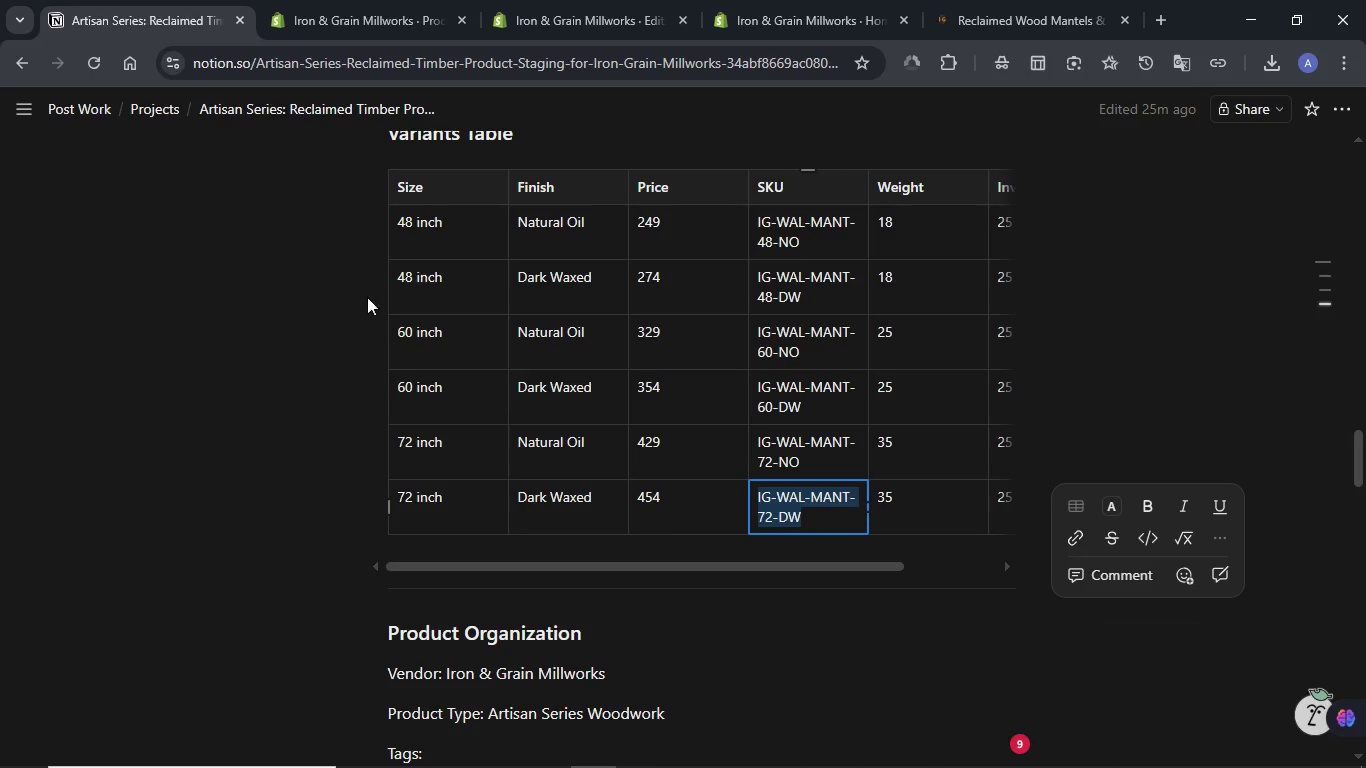 
scroll: coordinate [365, 311], scroll_direction: up, amount: 14.0
 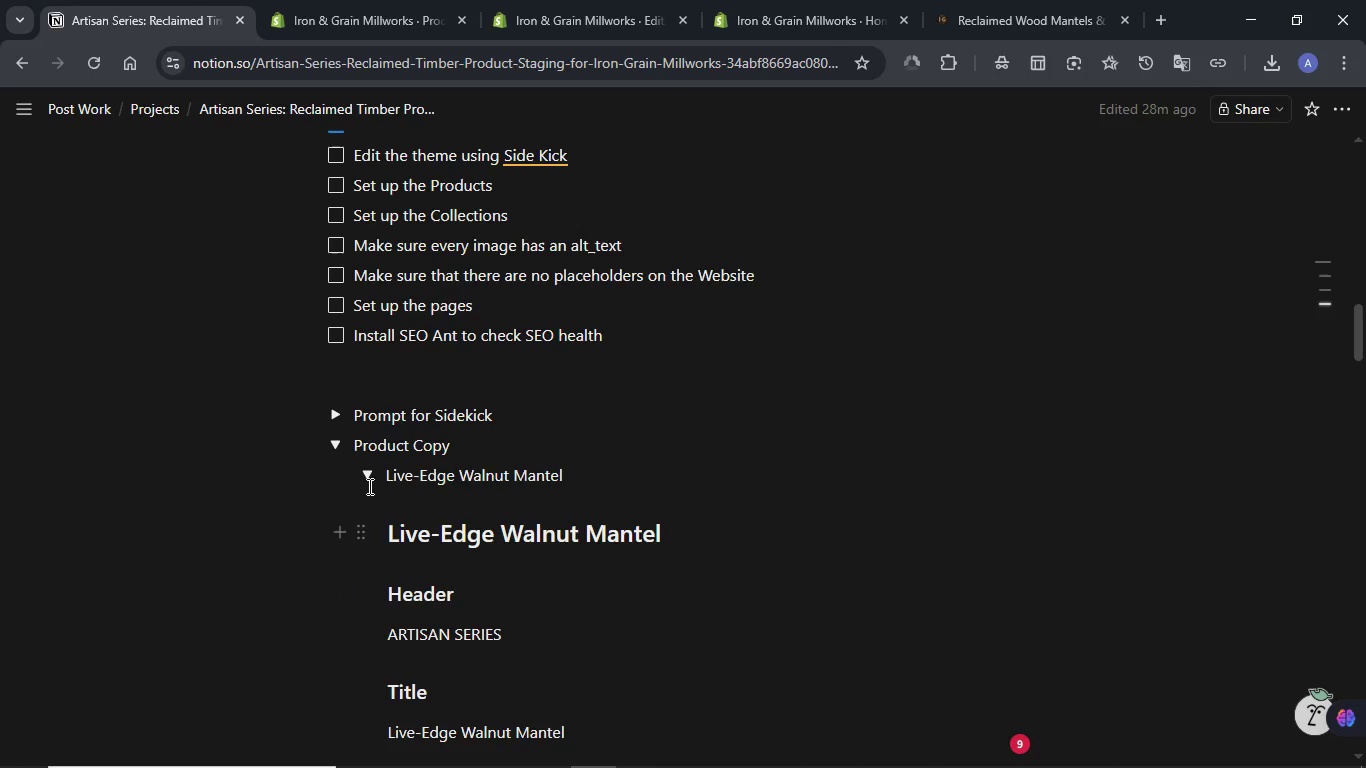 
left_click([368, 481])
 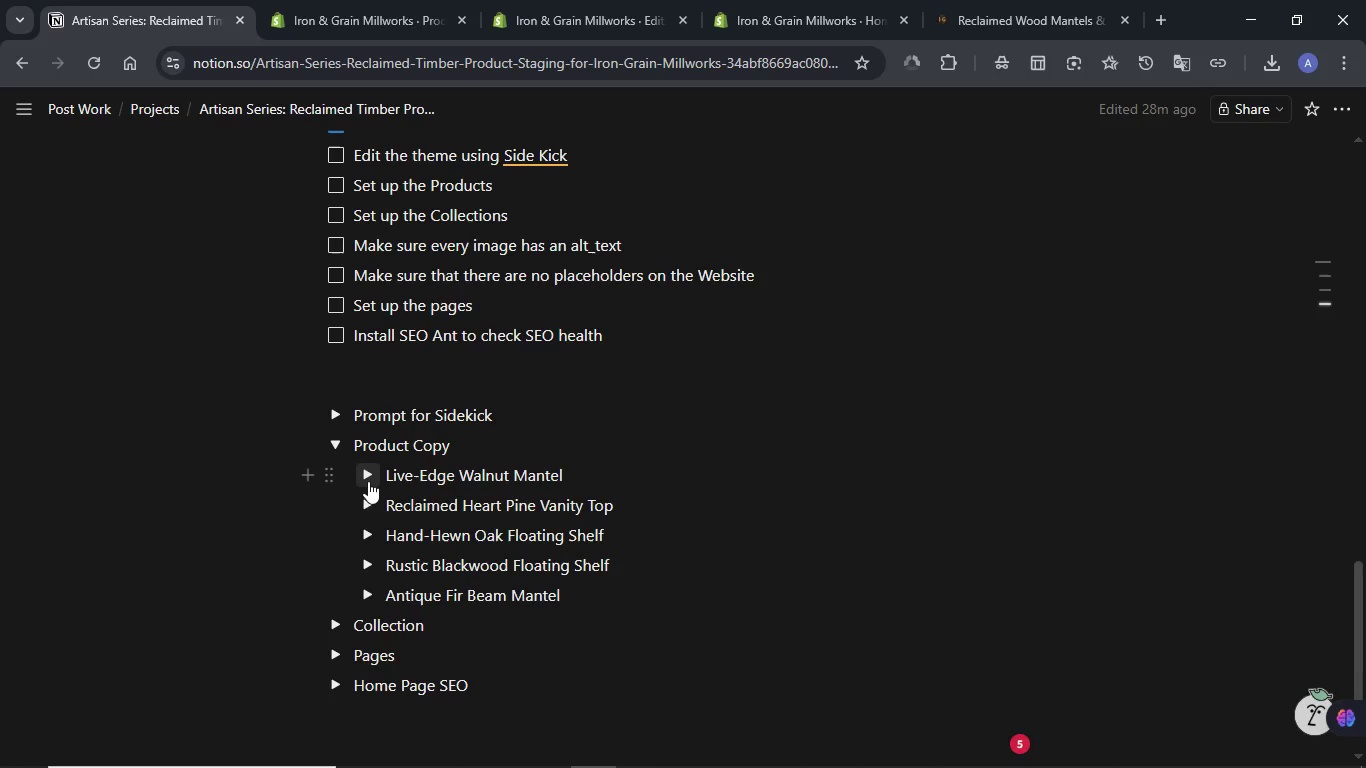 
wait(5.73)
 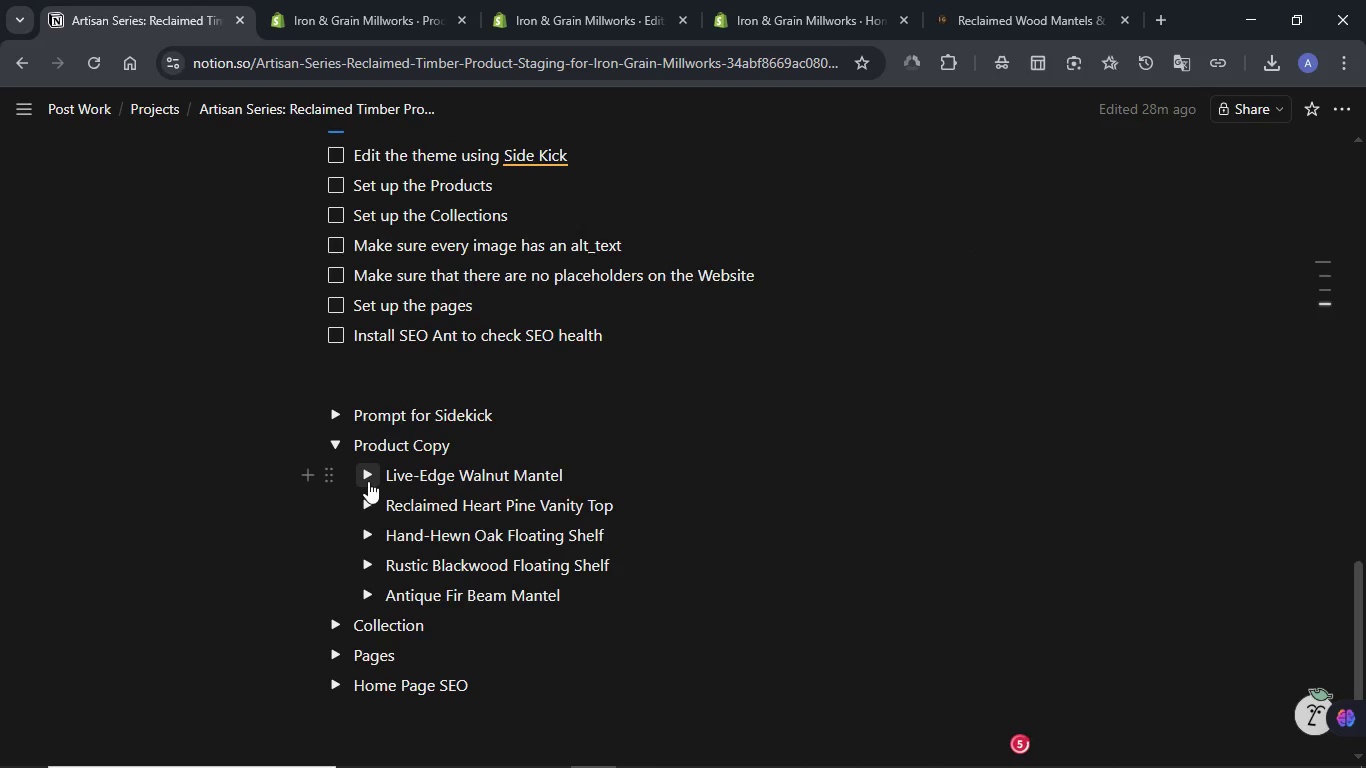 
left_click([307, 4])
 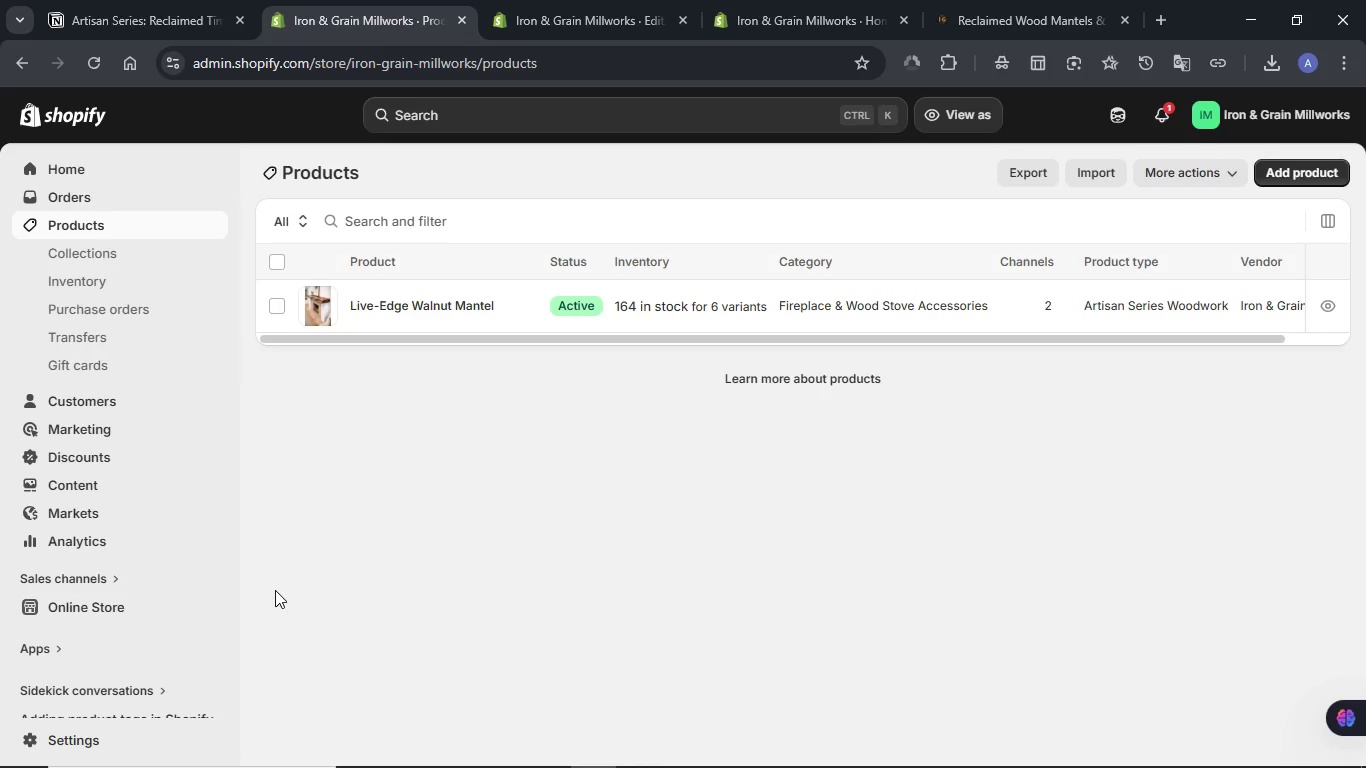 
wait(145.23)
 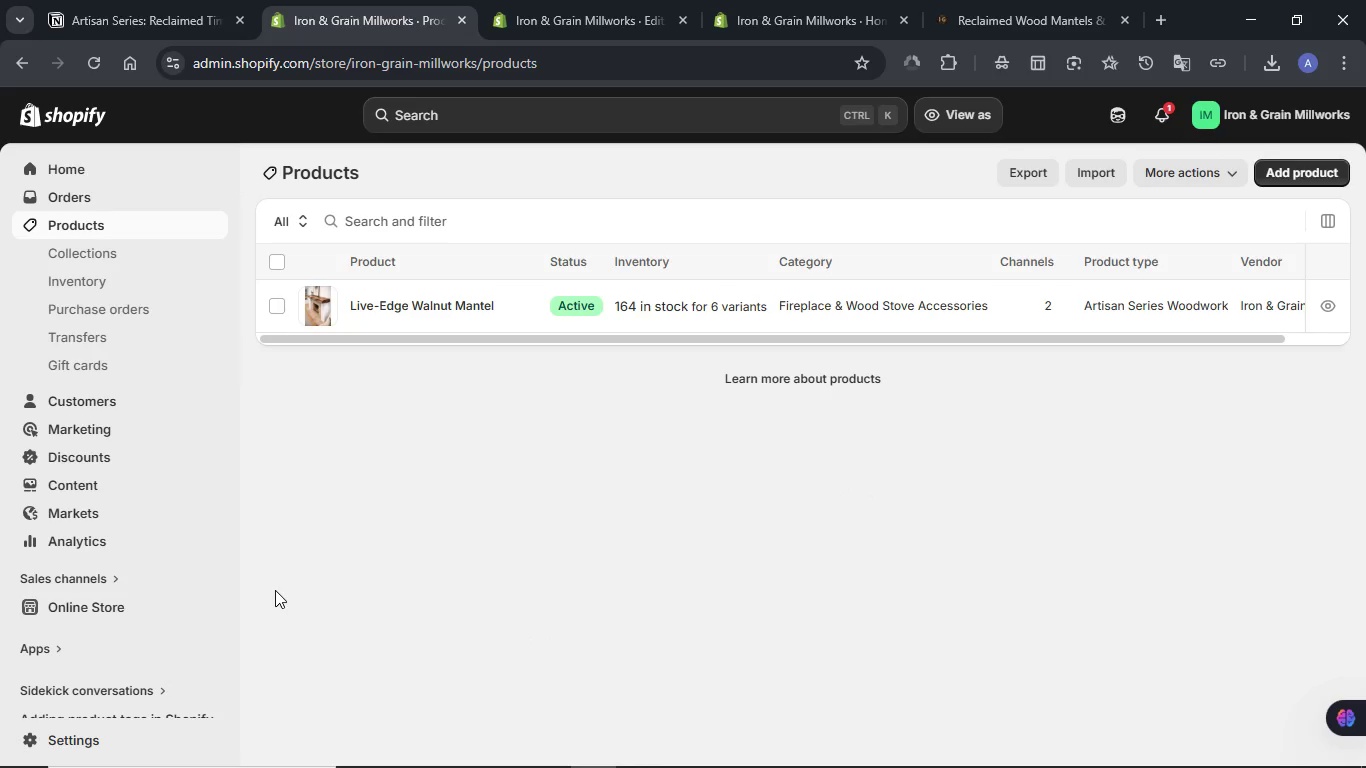 
left_click([1324, 166])
 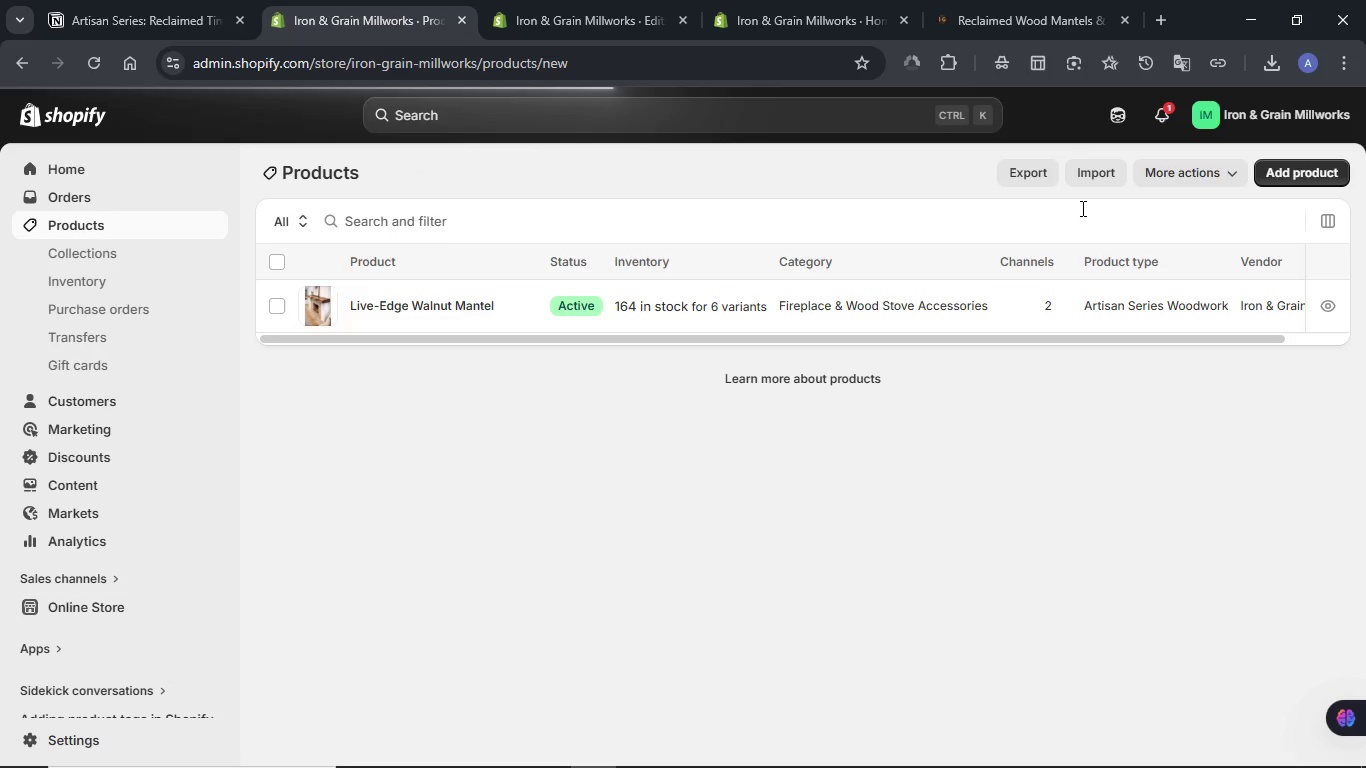 
wait(8.14)
 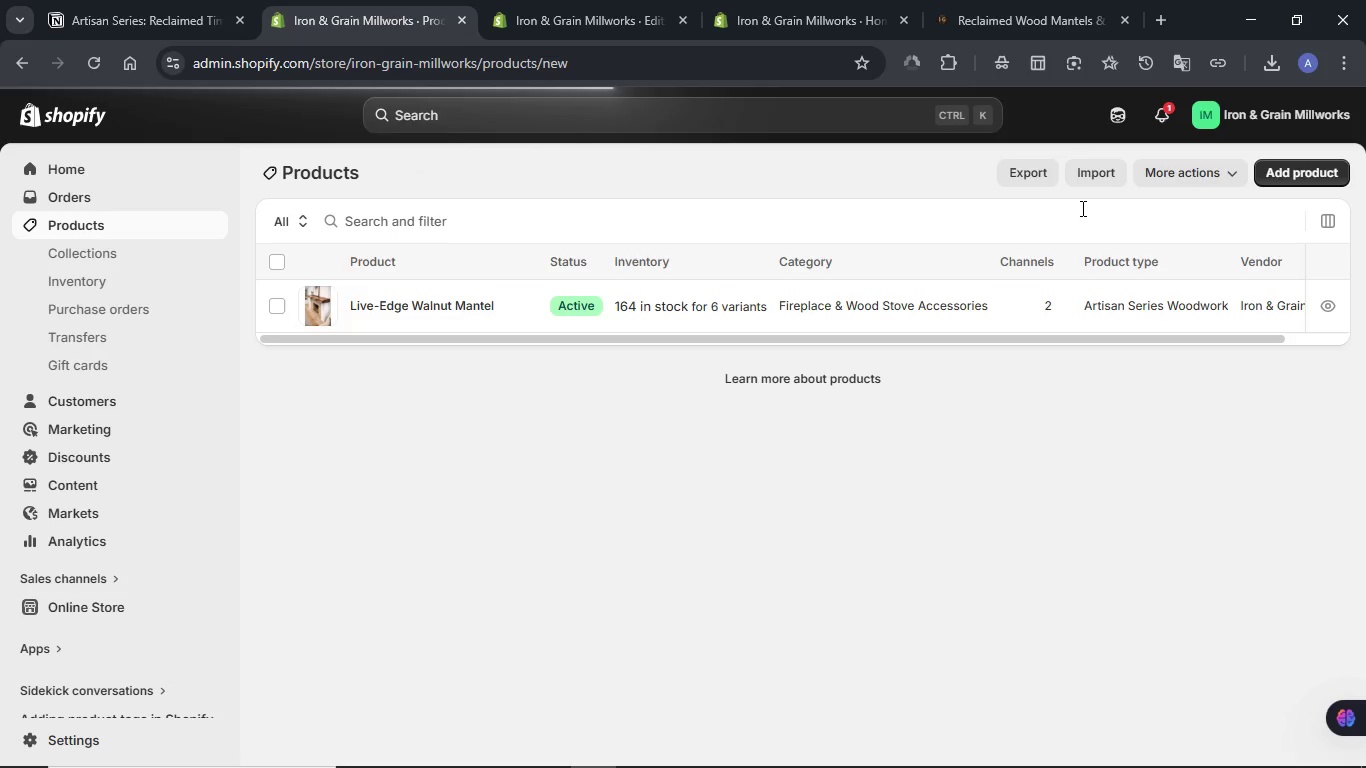 
left_click([124, 0])
 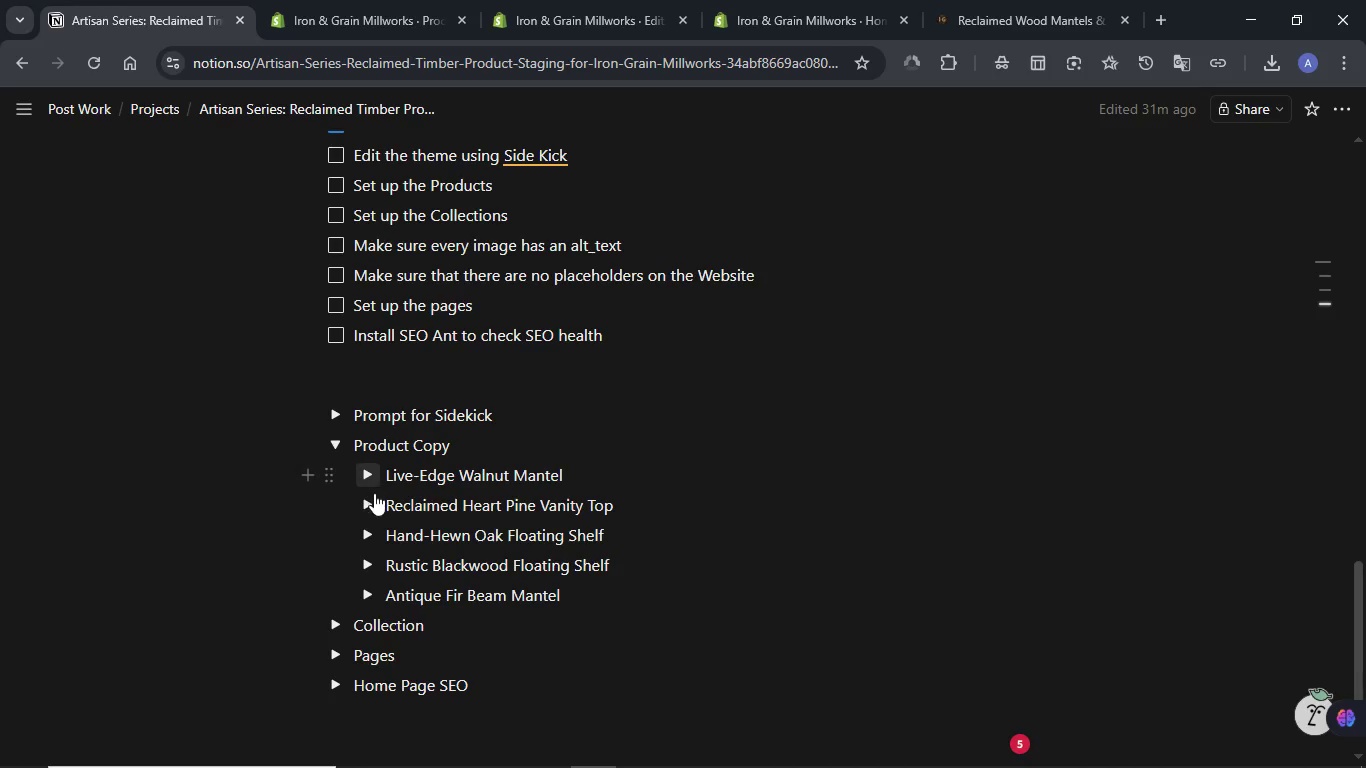 
left_click([371, 502])
 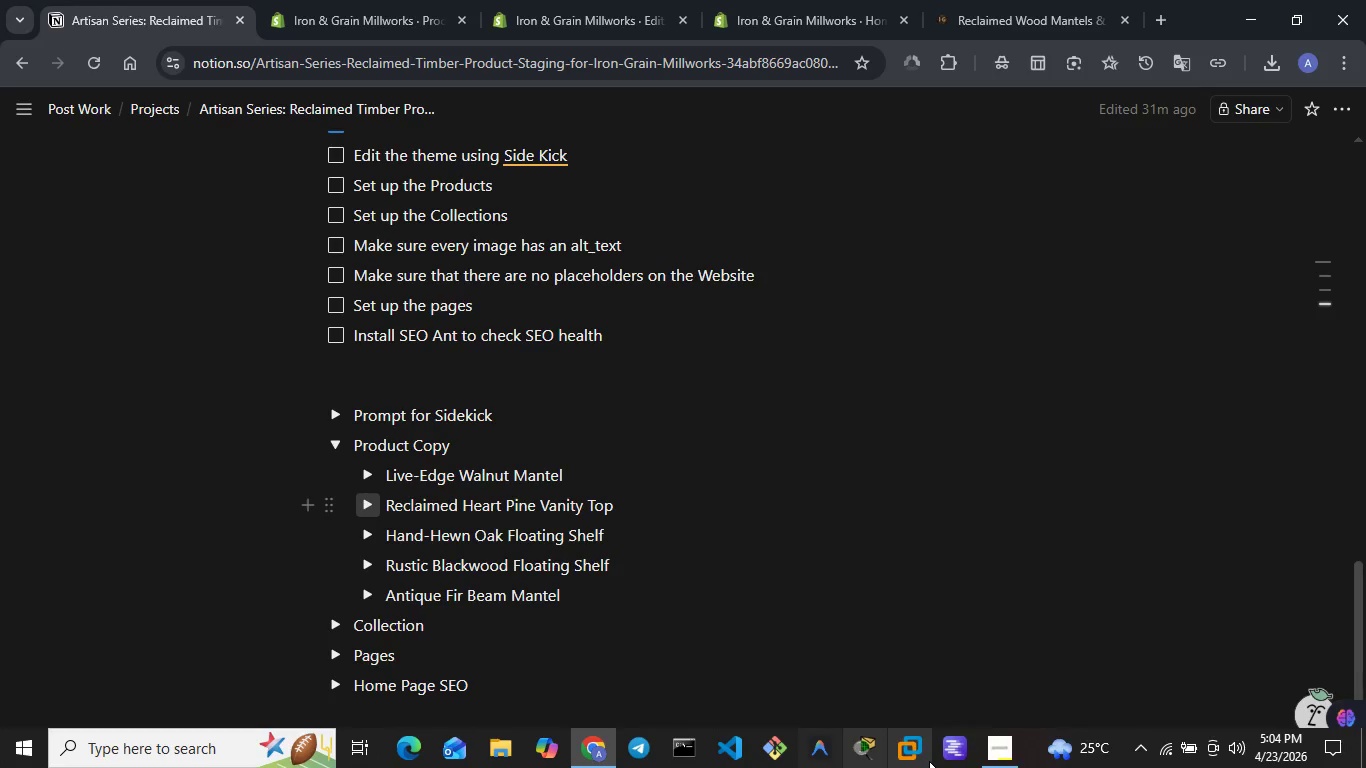 
left_click([978, 764])